 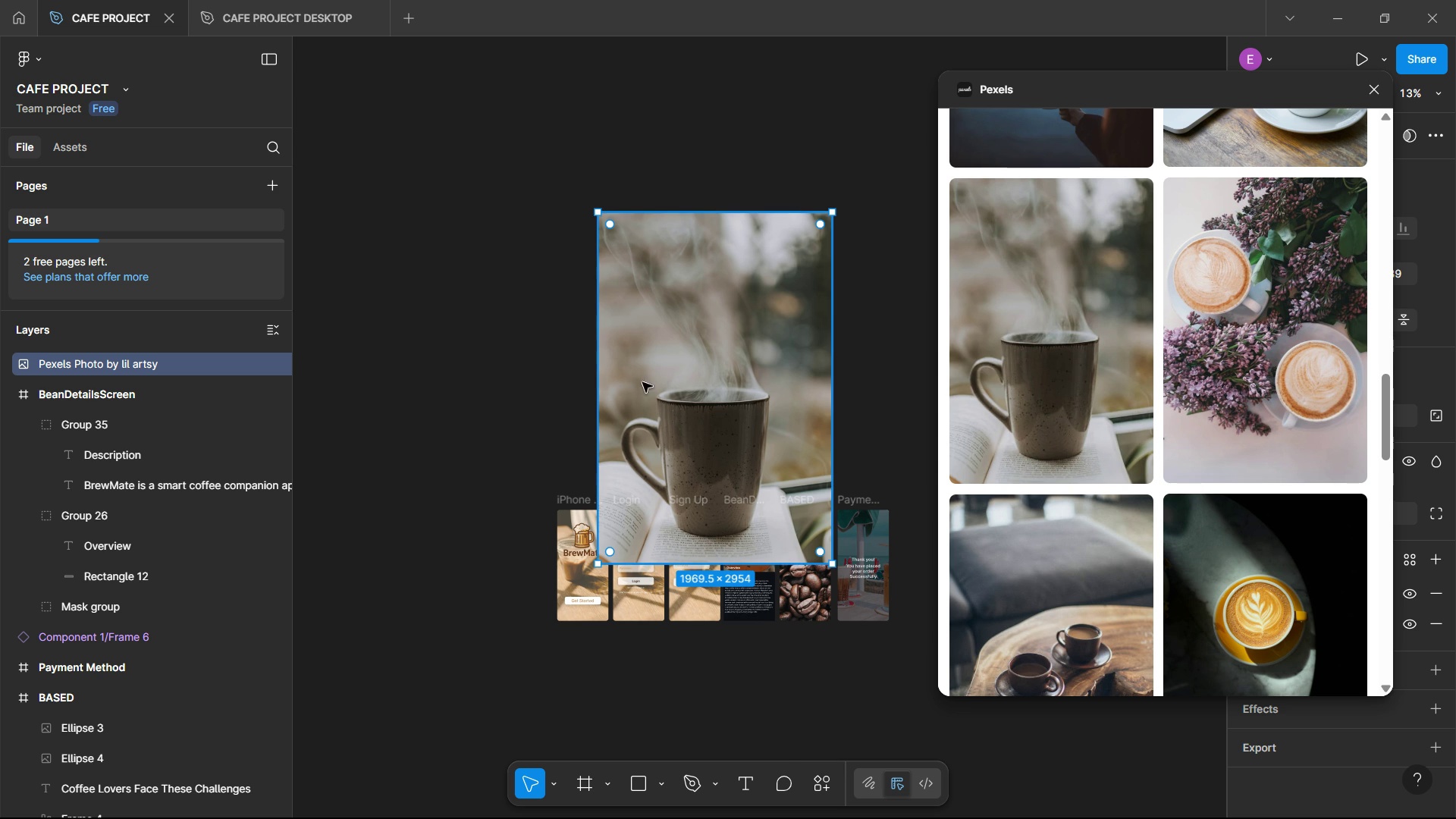 
key(Control+ControlLeft)
 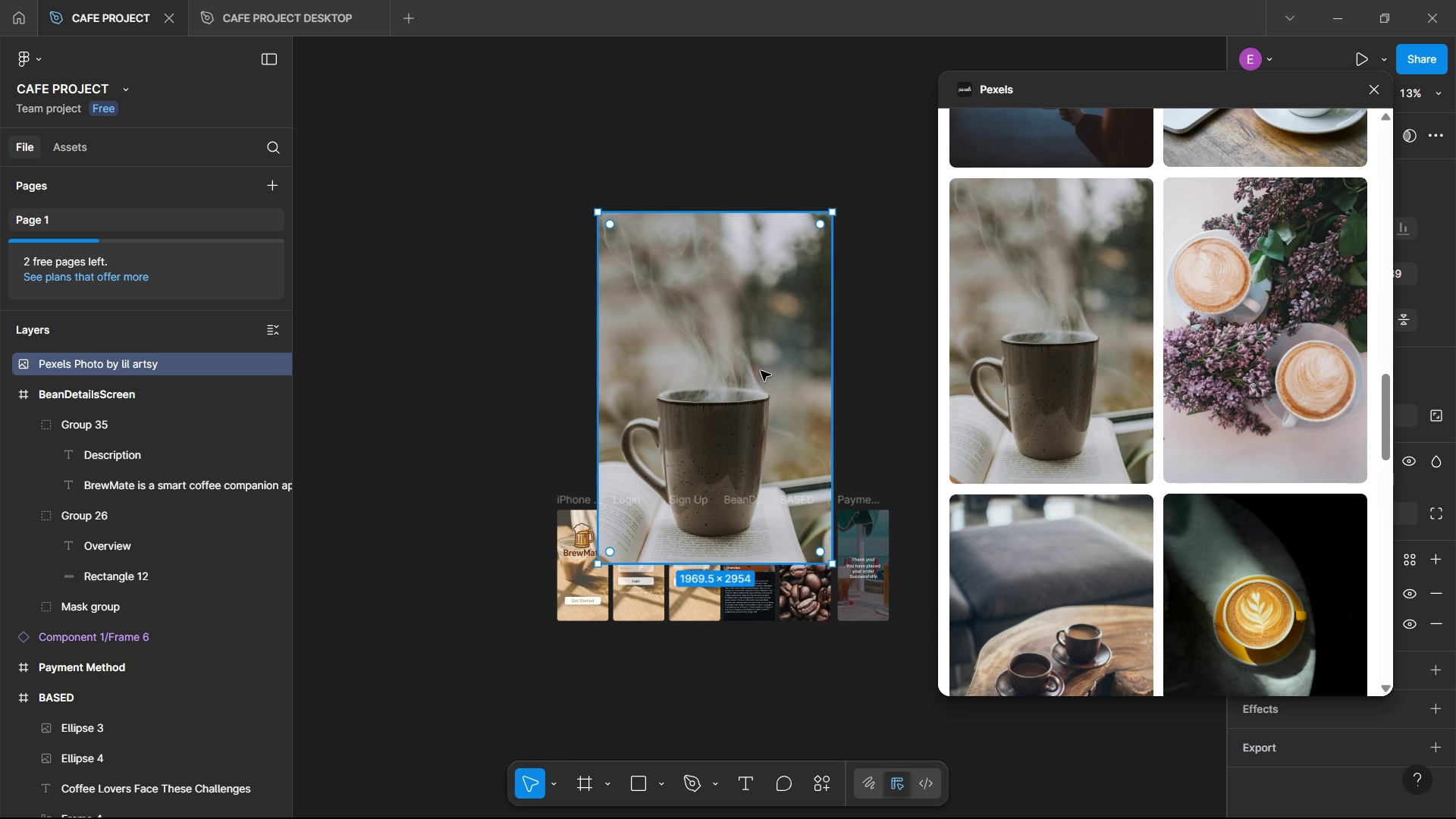 
key(Control+Z)
 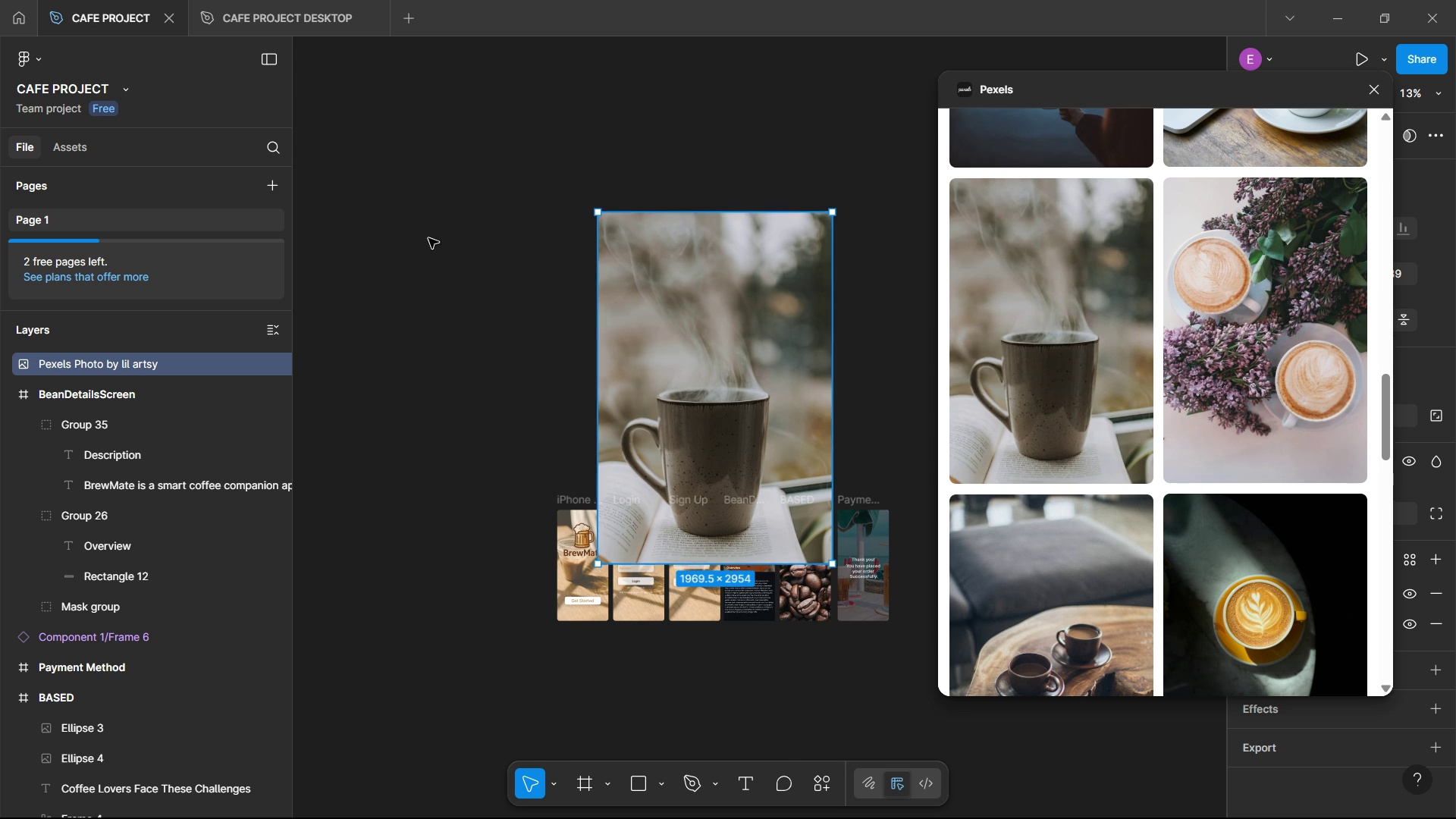 
left_click([428, 238])
 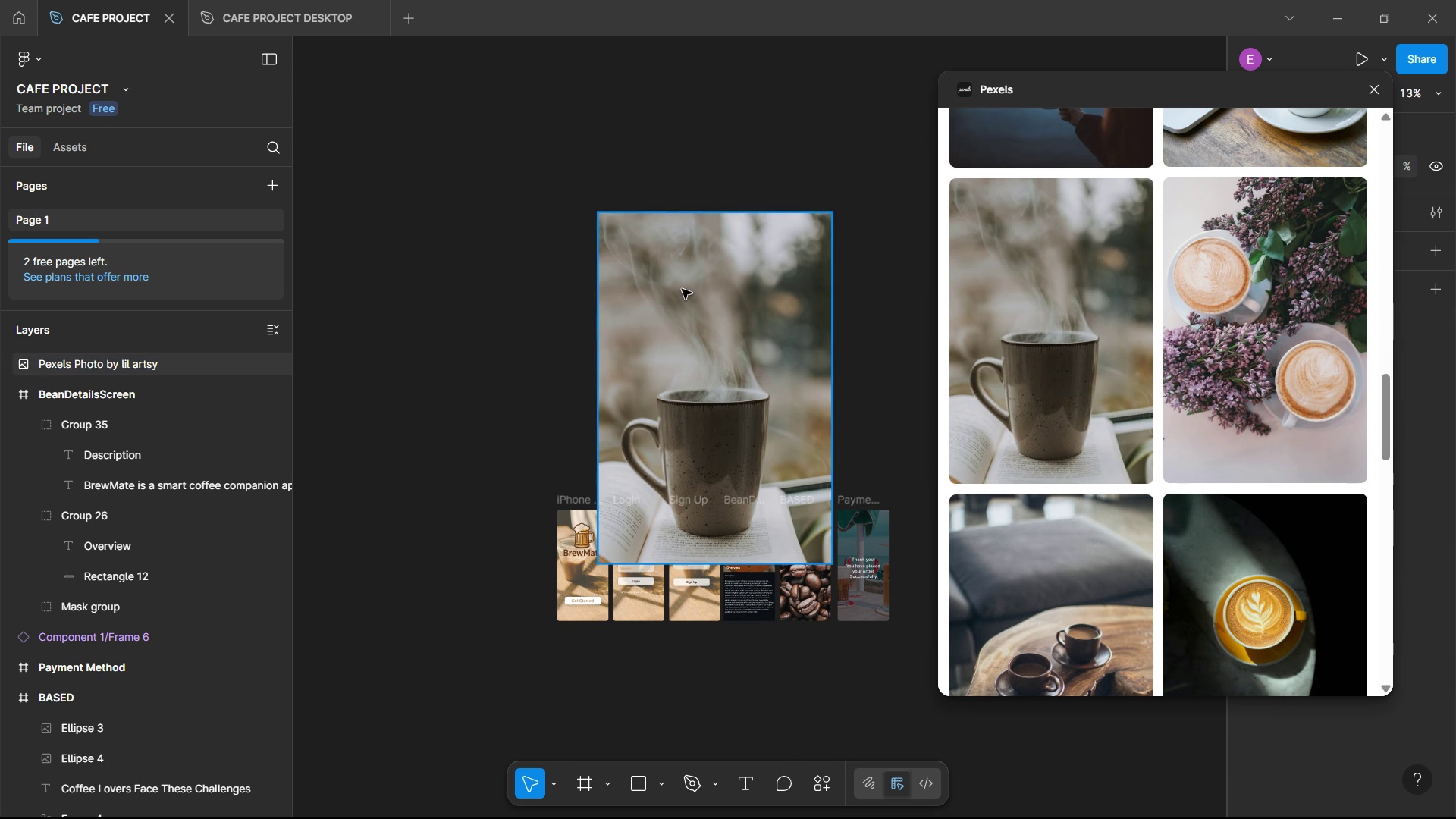 
left_click([682, 289])
 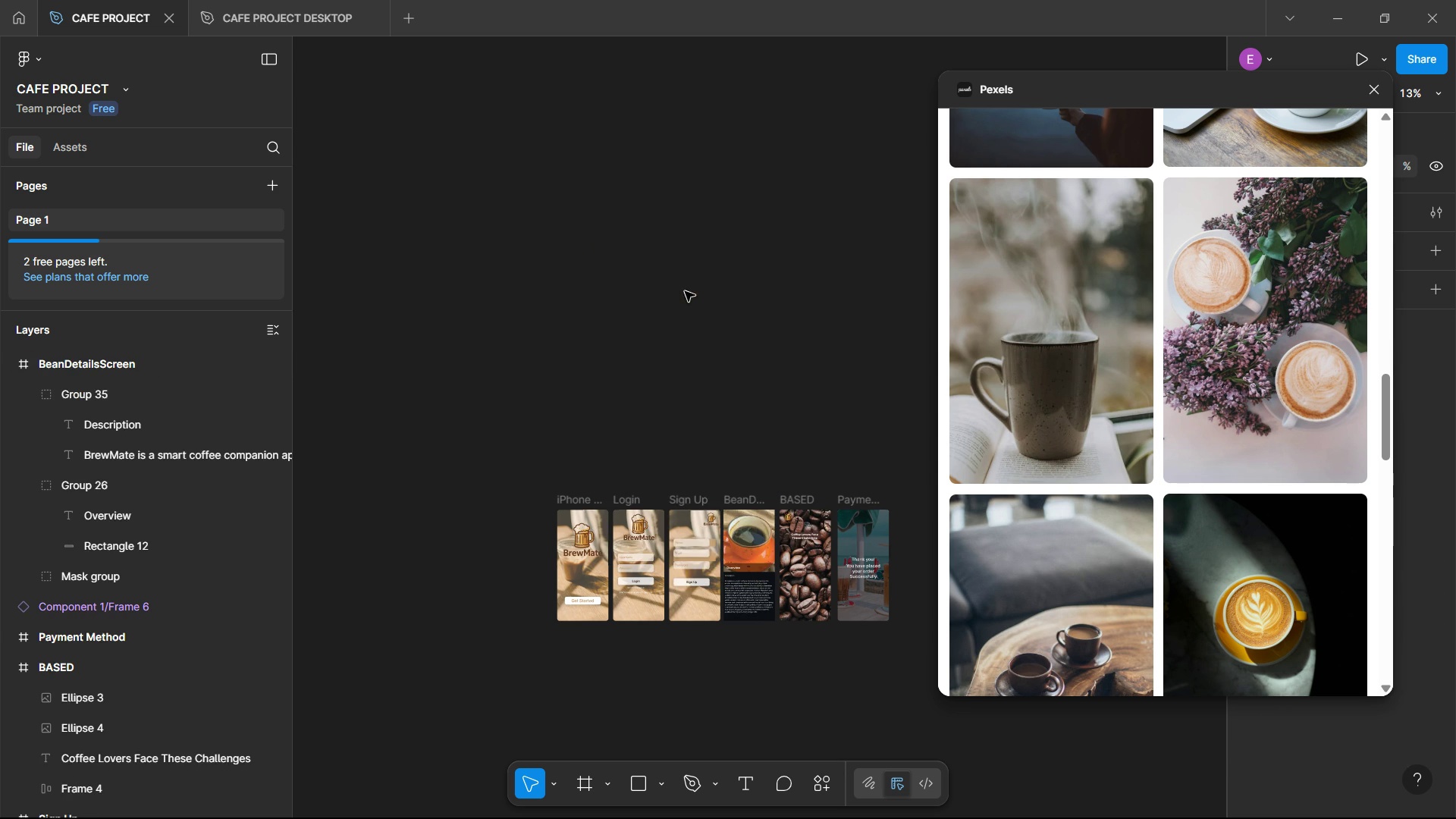 
key(Delete)